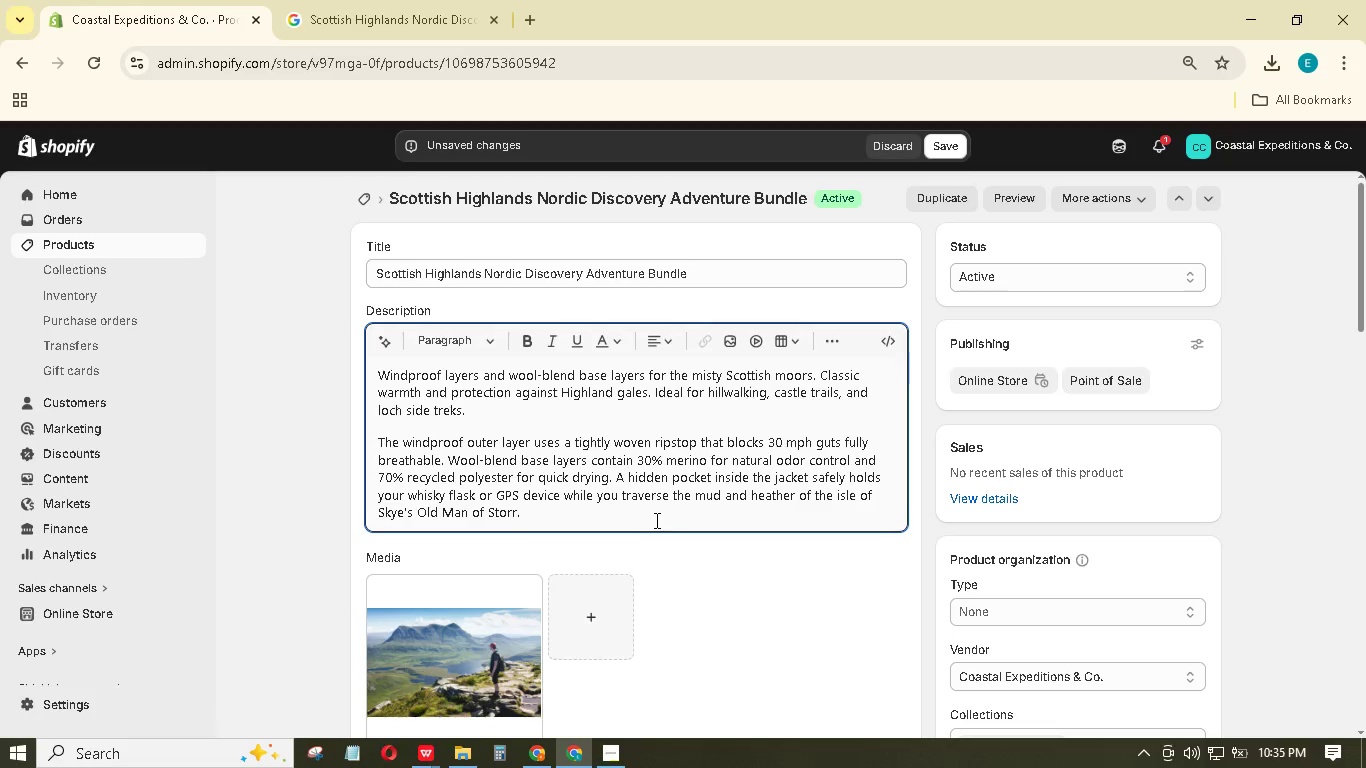 
scroll: coordinate [663, 514], scroll_direction: down, amount: 14.0
 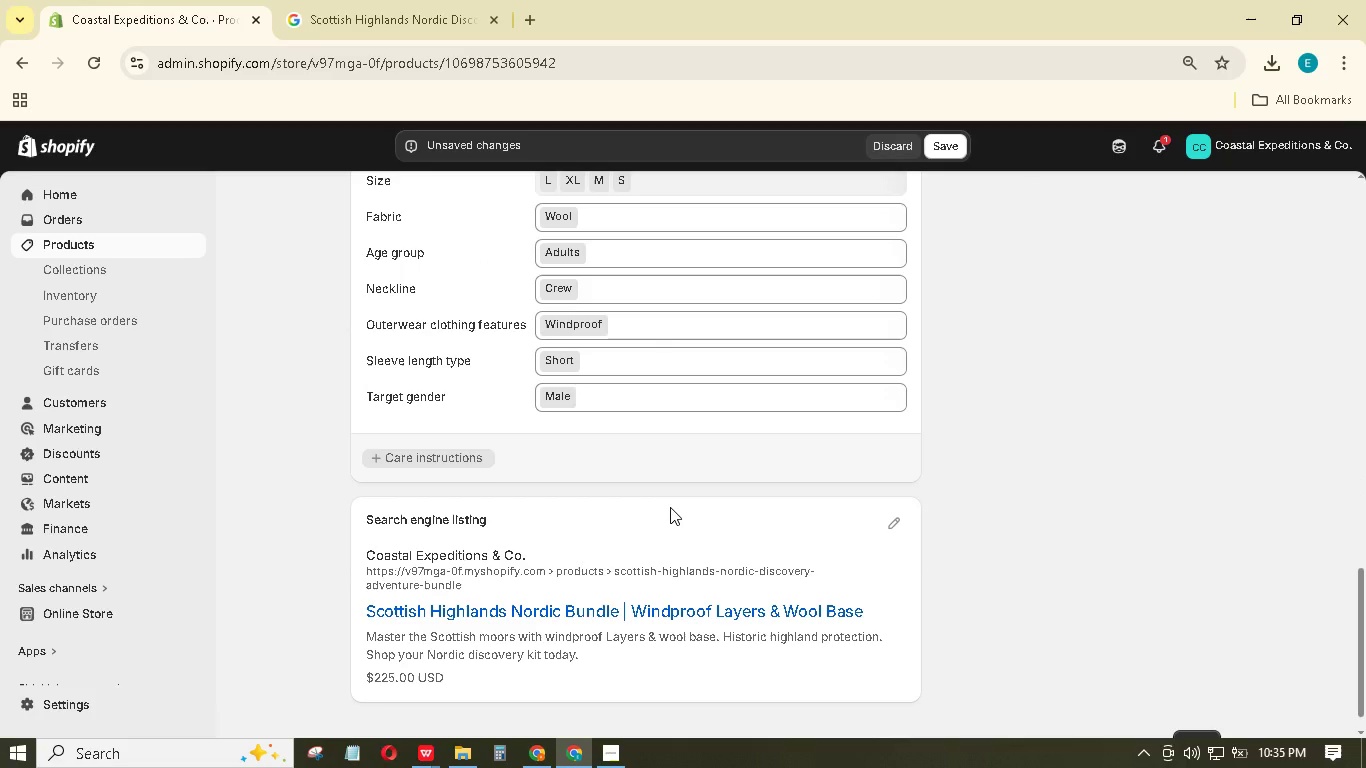 
scroll: coordinate [990, 264], scroll_direction: up, amount: 26.0
 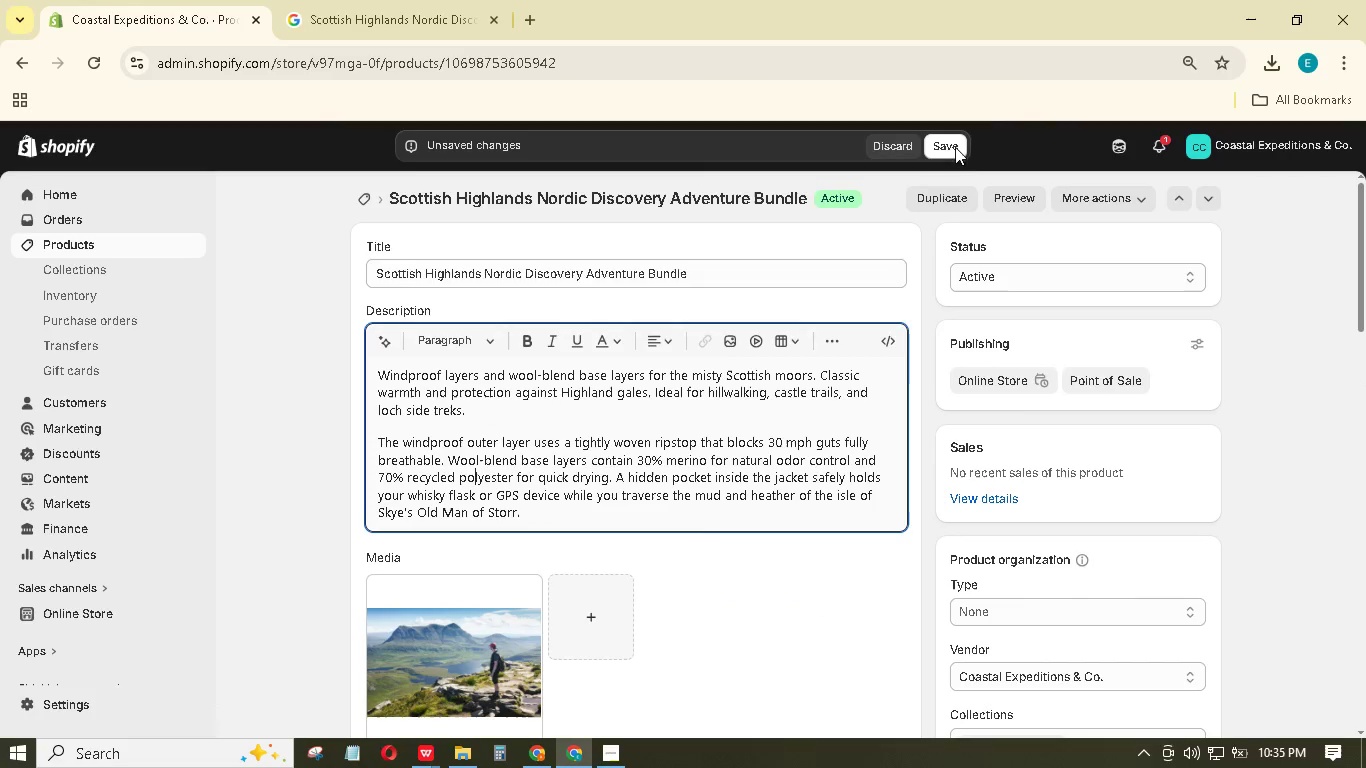 
left_click([958, 149])
 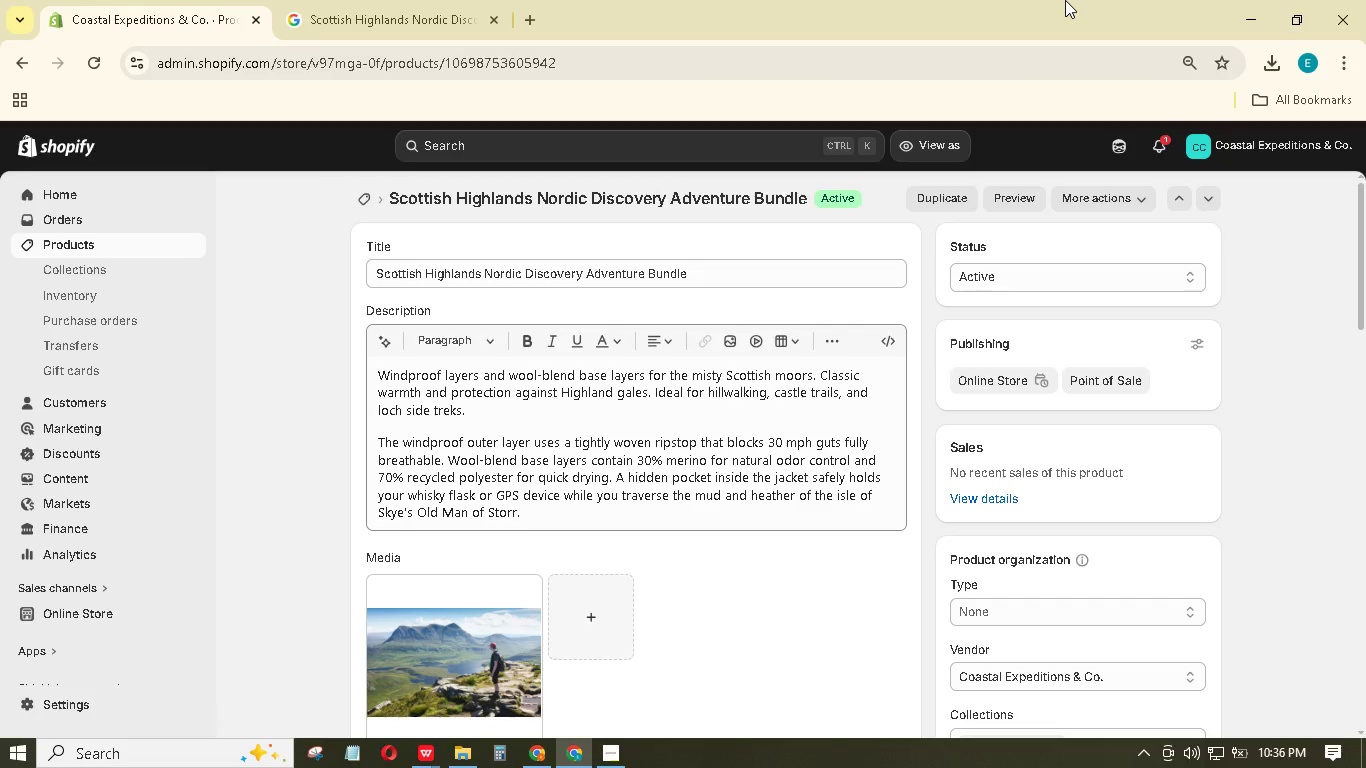 
wait(26.47)
 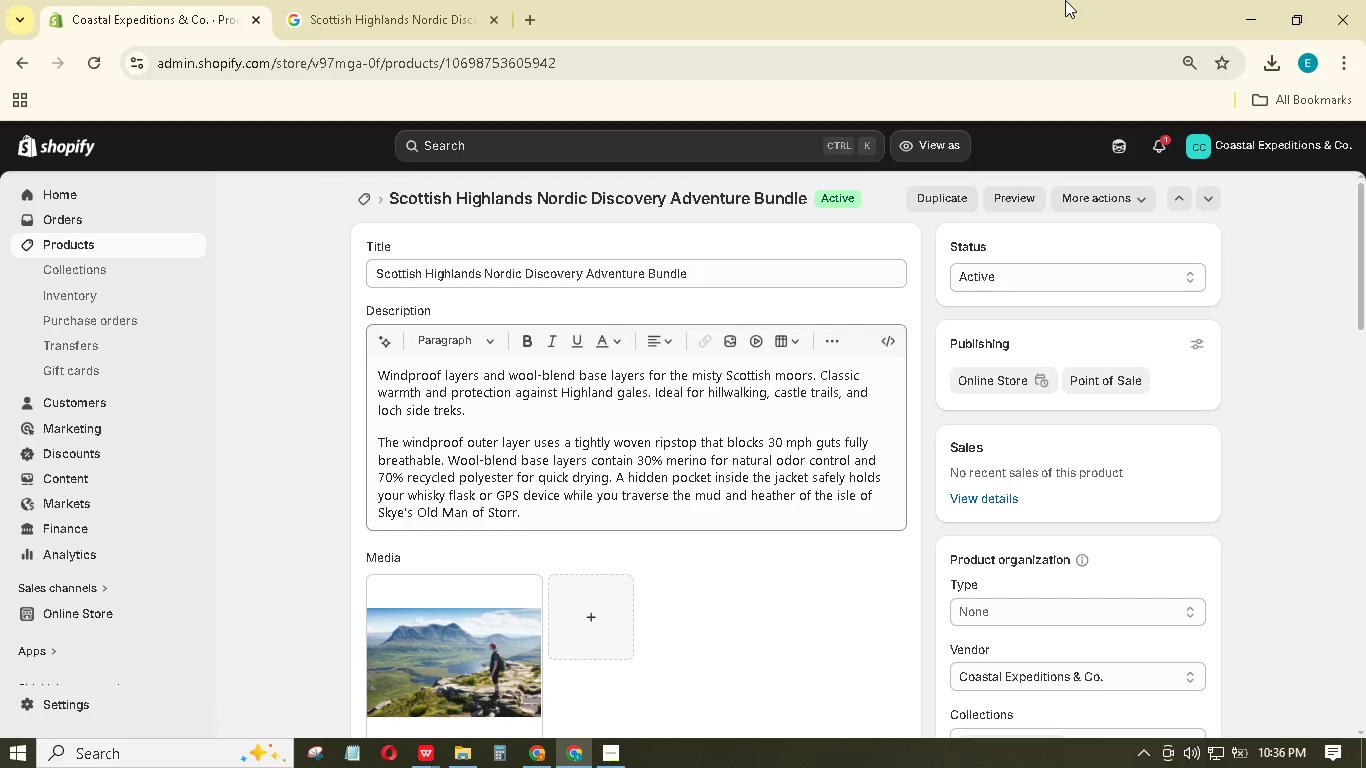 
left_click([369, 200])
 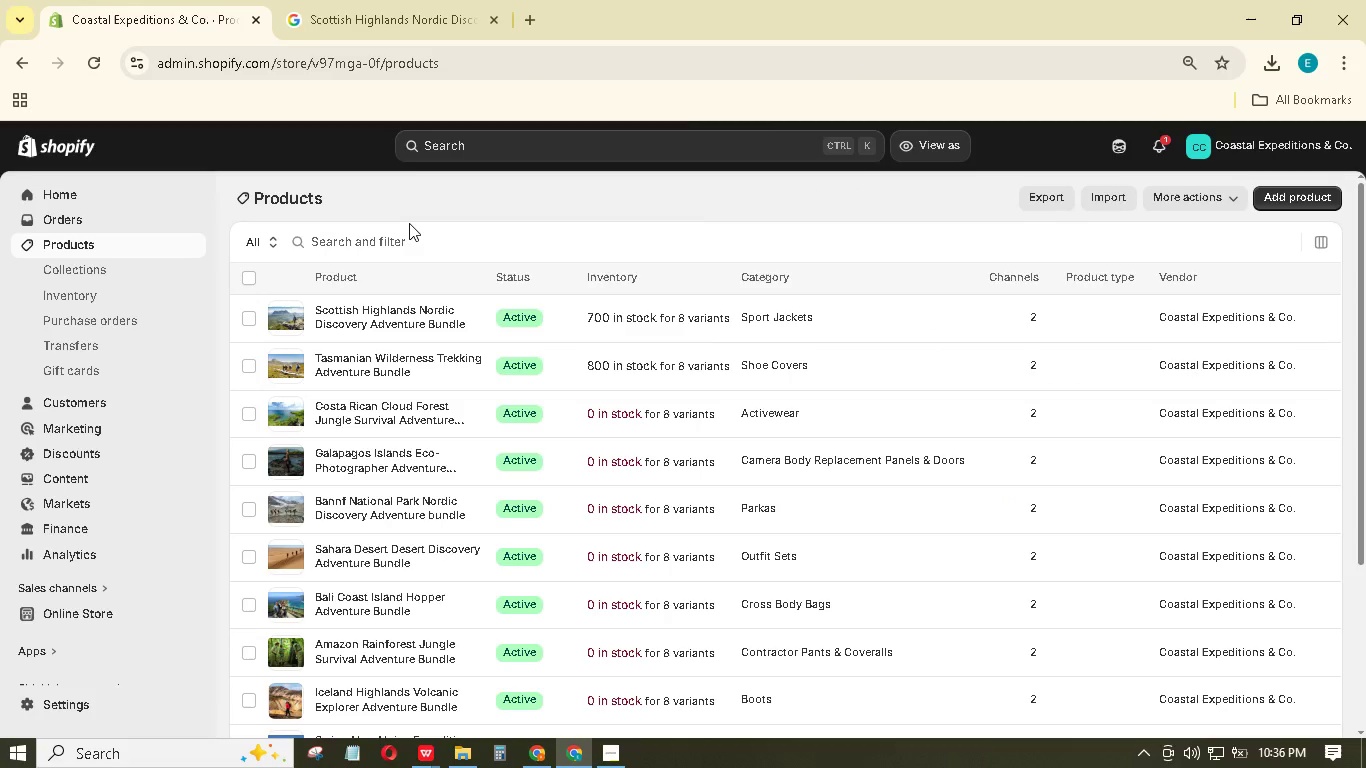 
wait(18.91)
 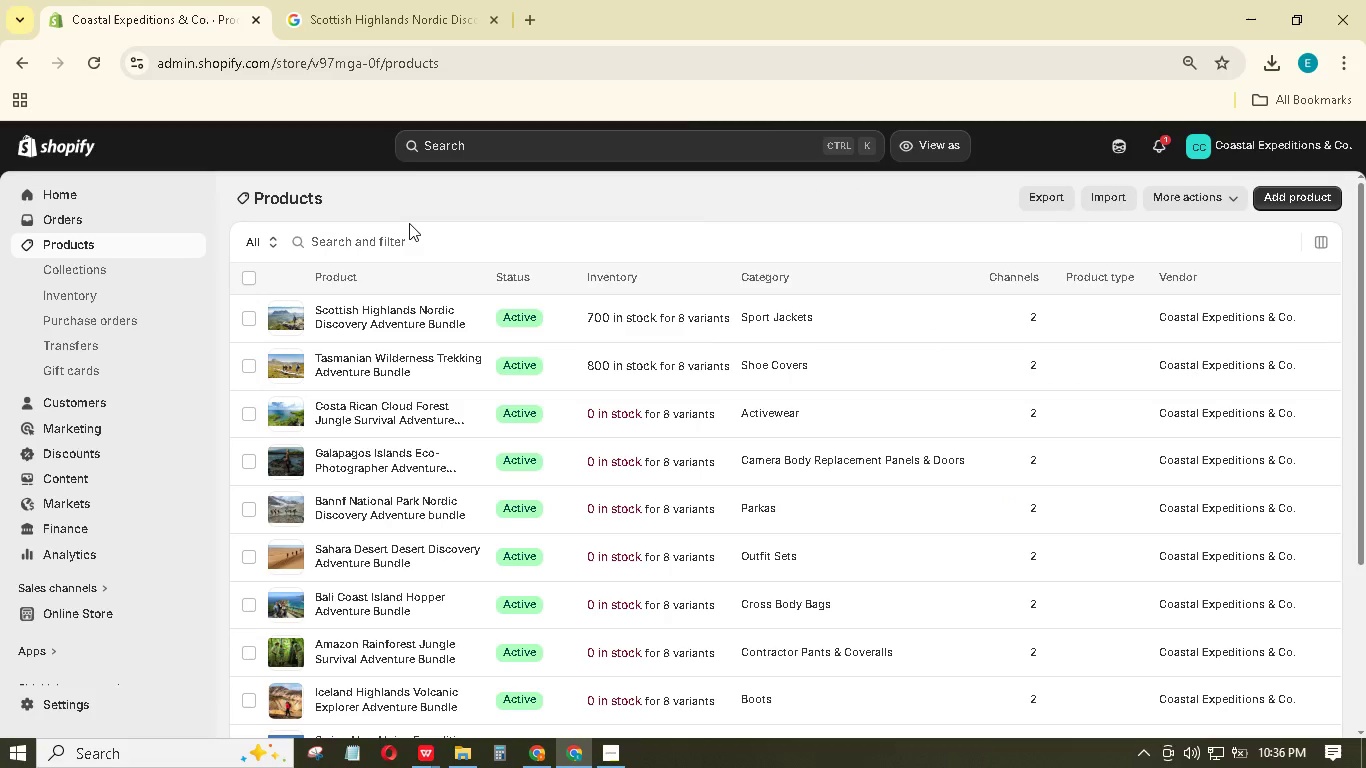 
left_click([1301, 188])
 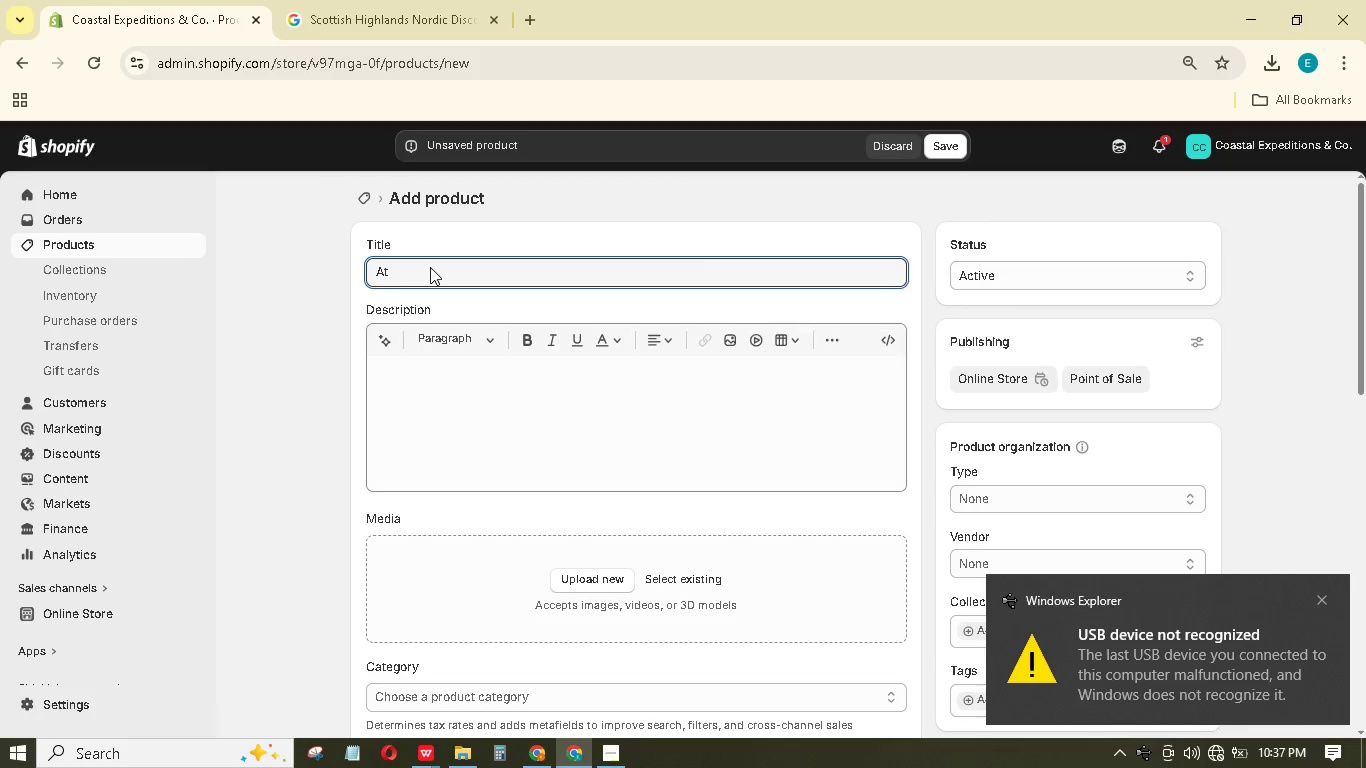 
wait(24.73)
 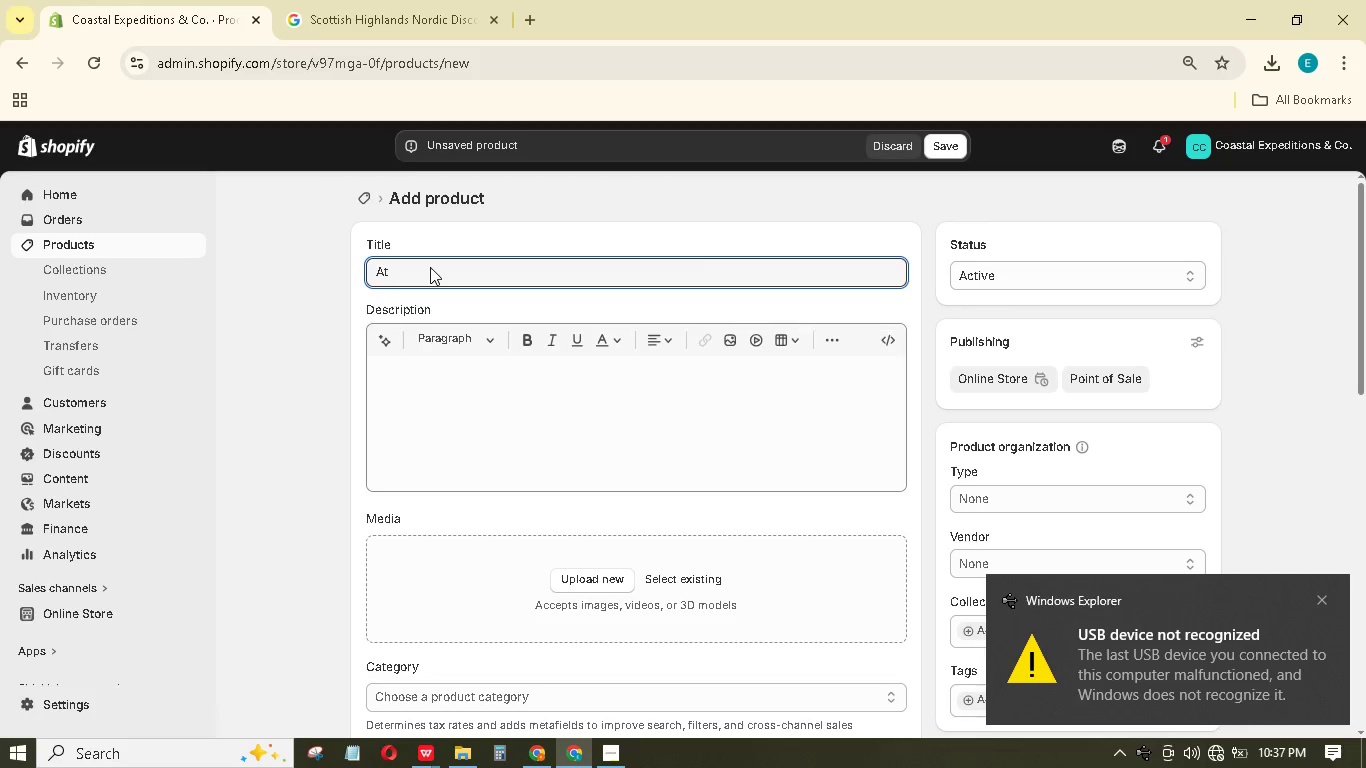 
type(Desrt Volcanic Explorer Adventure Bundle)
 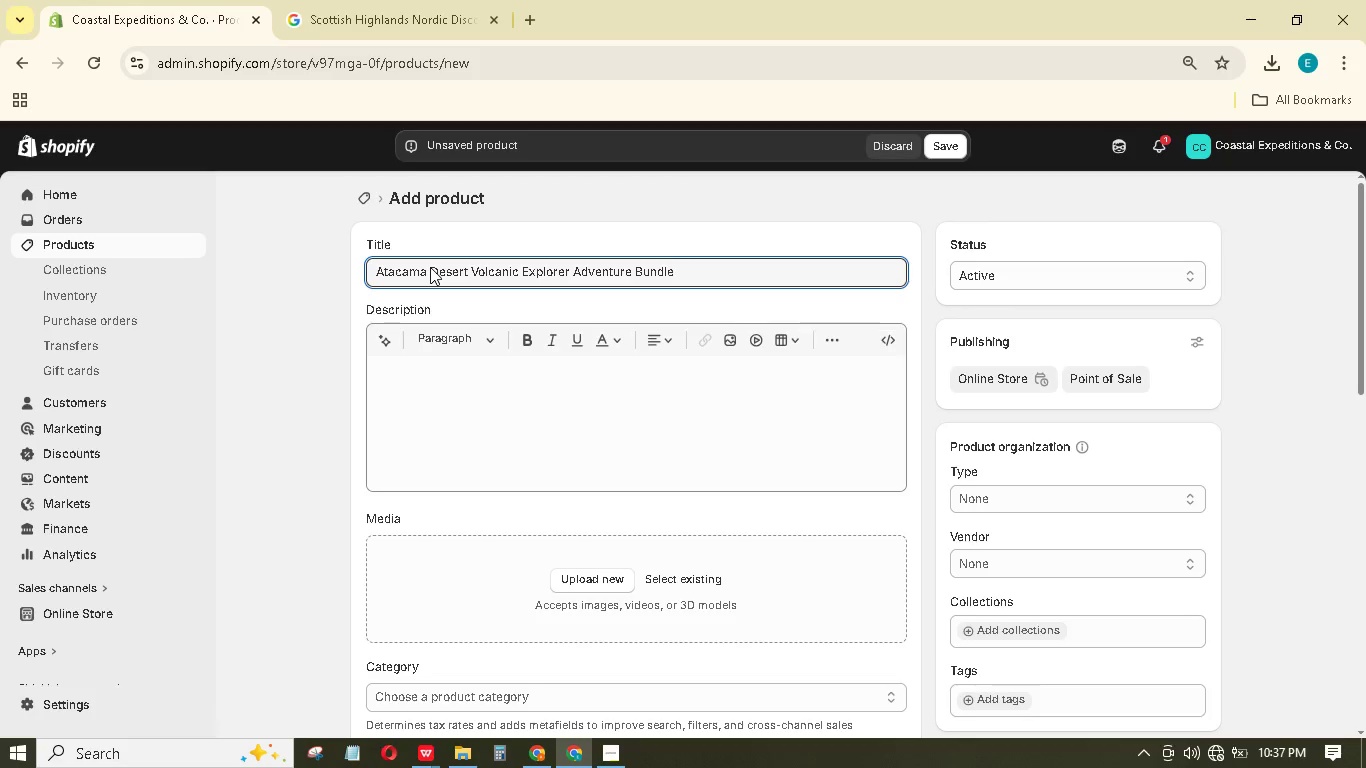 
left_click([593, 423])
 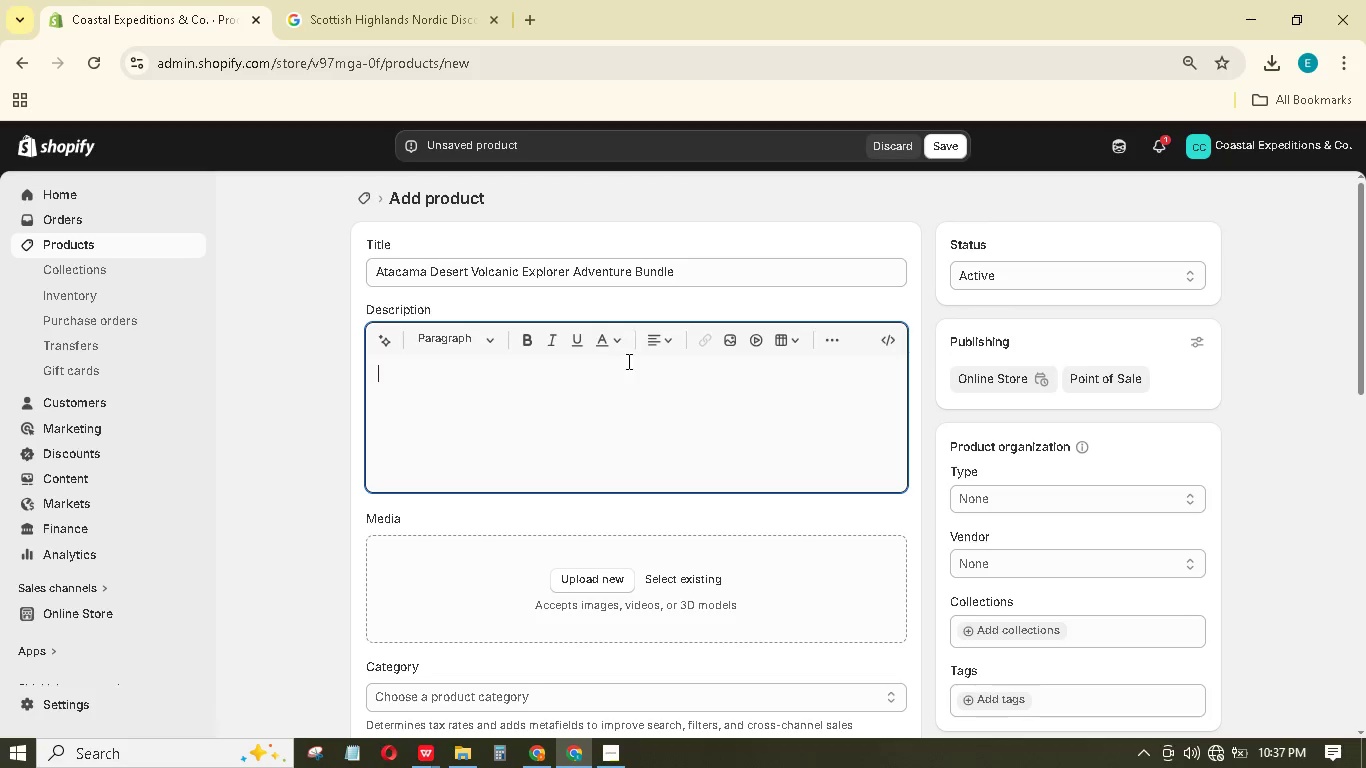 
wait(6.05)
 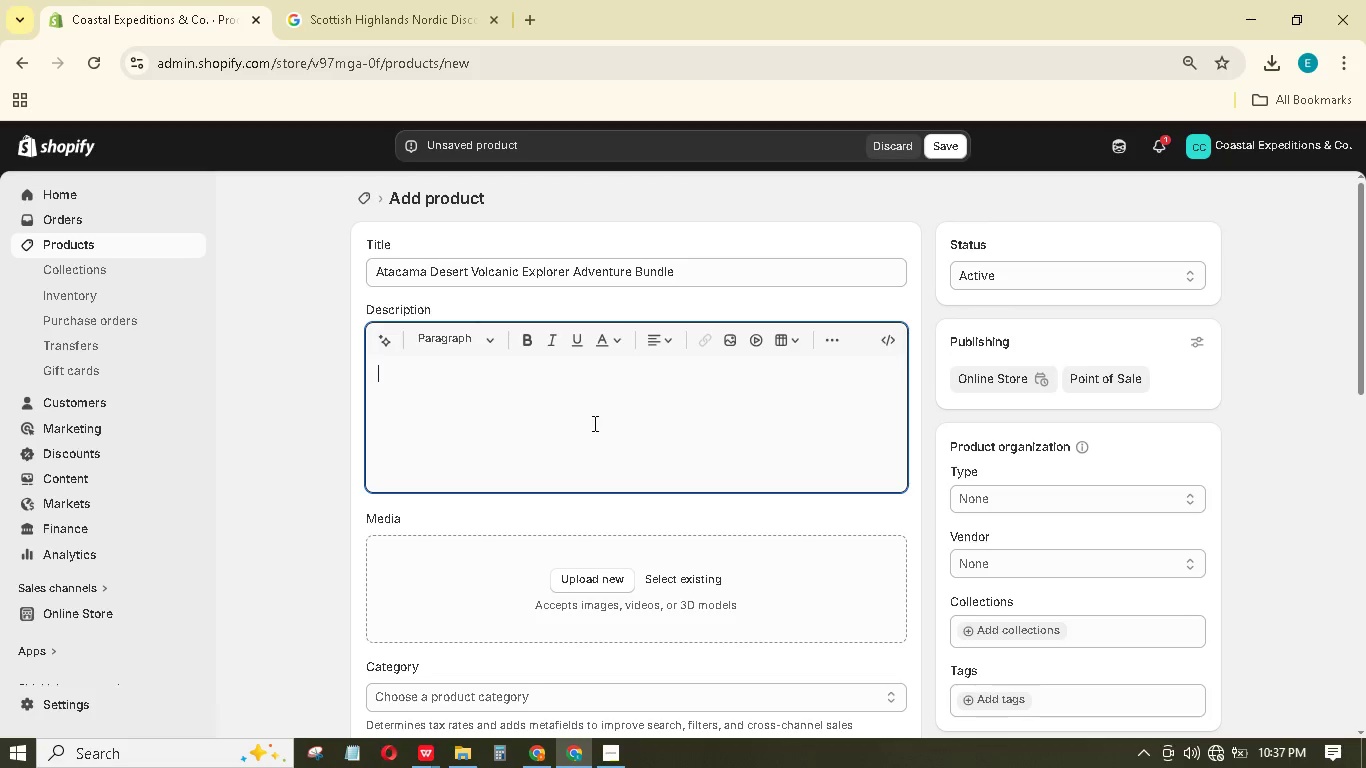 
scroll: coordinate [668, 400], scroll_direction: down, amount: 2.0
 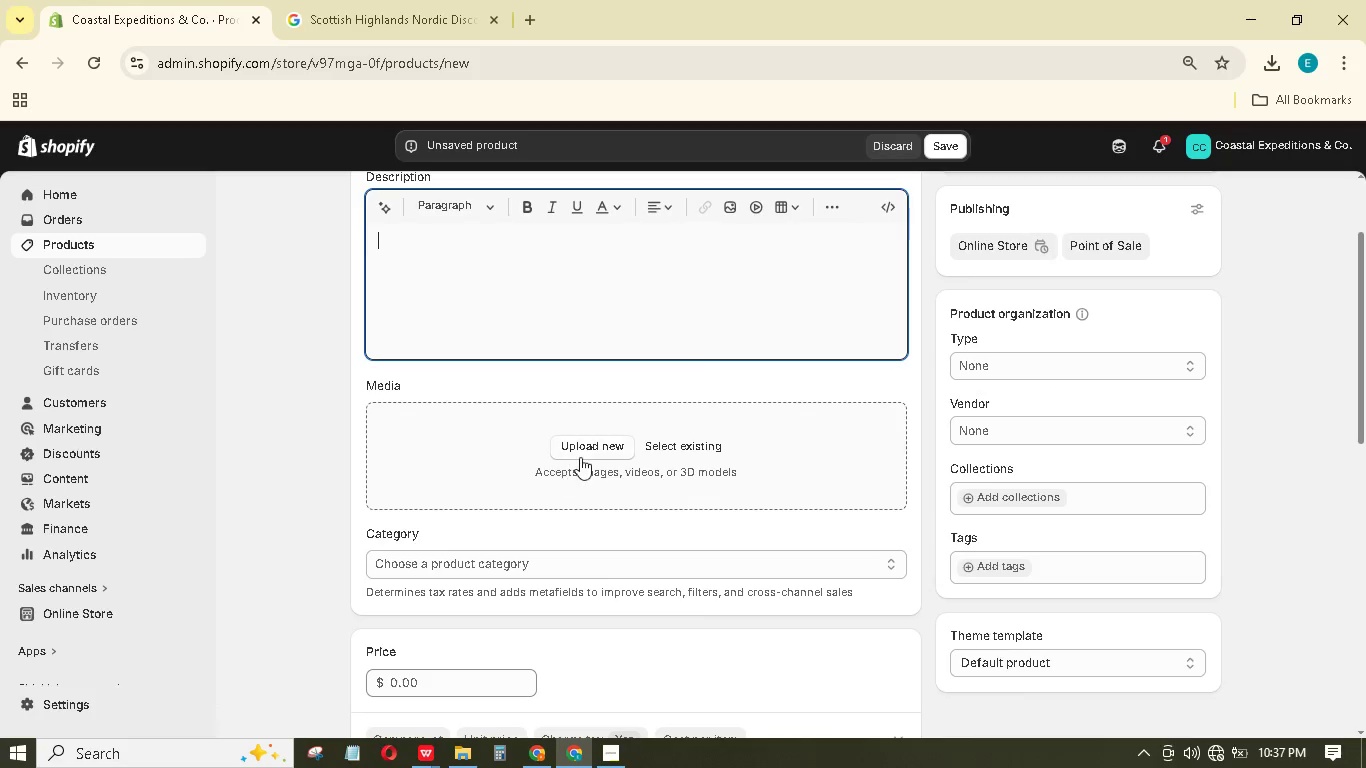 
scroll: coordinate [583, 452], scroll_direction: up, amount: 3.0
 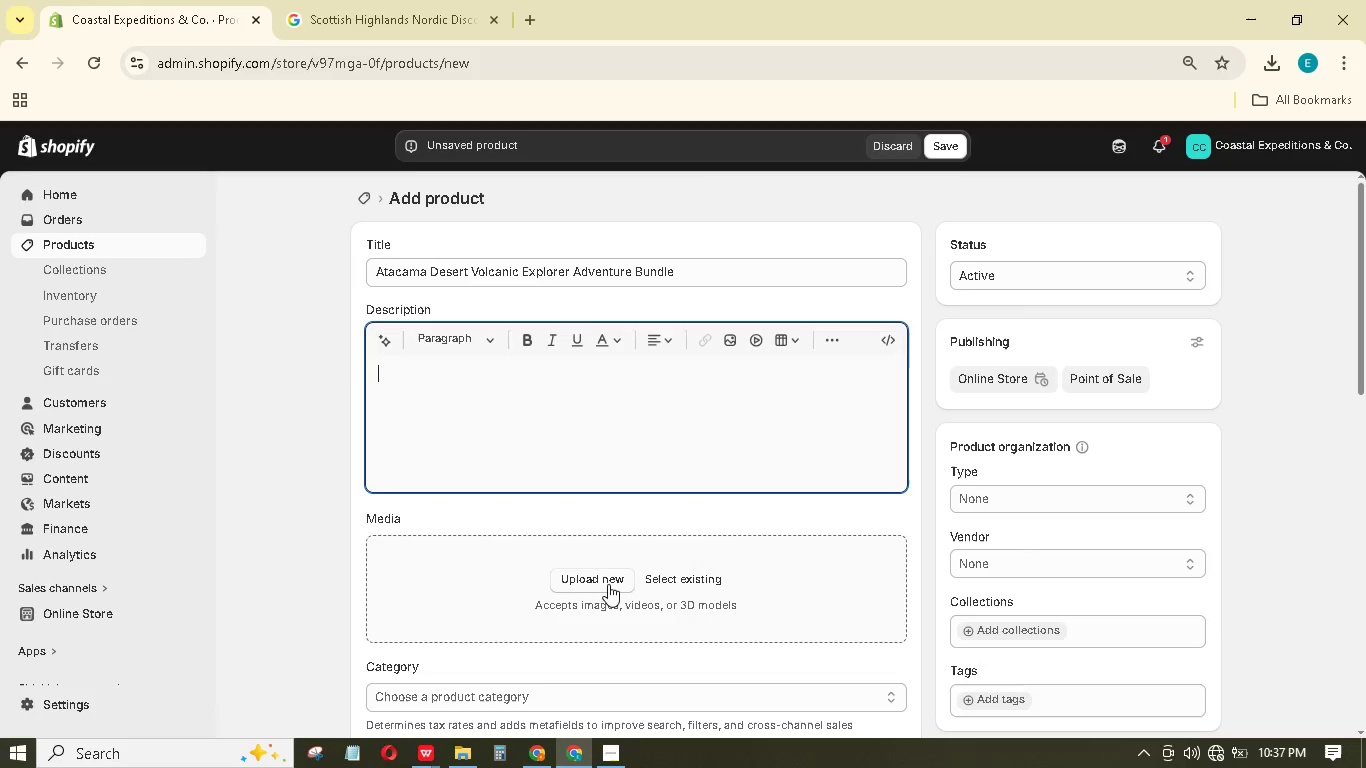 
left_click([608, 584])
 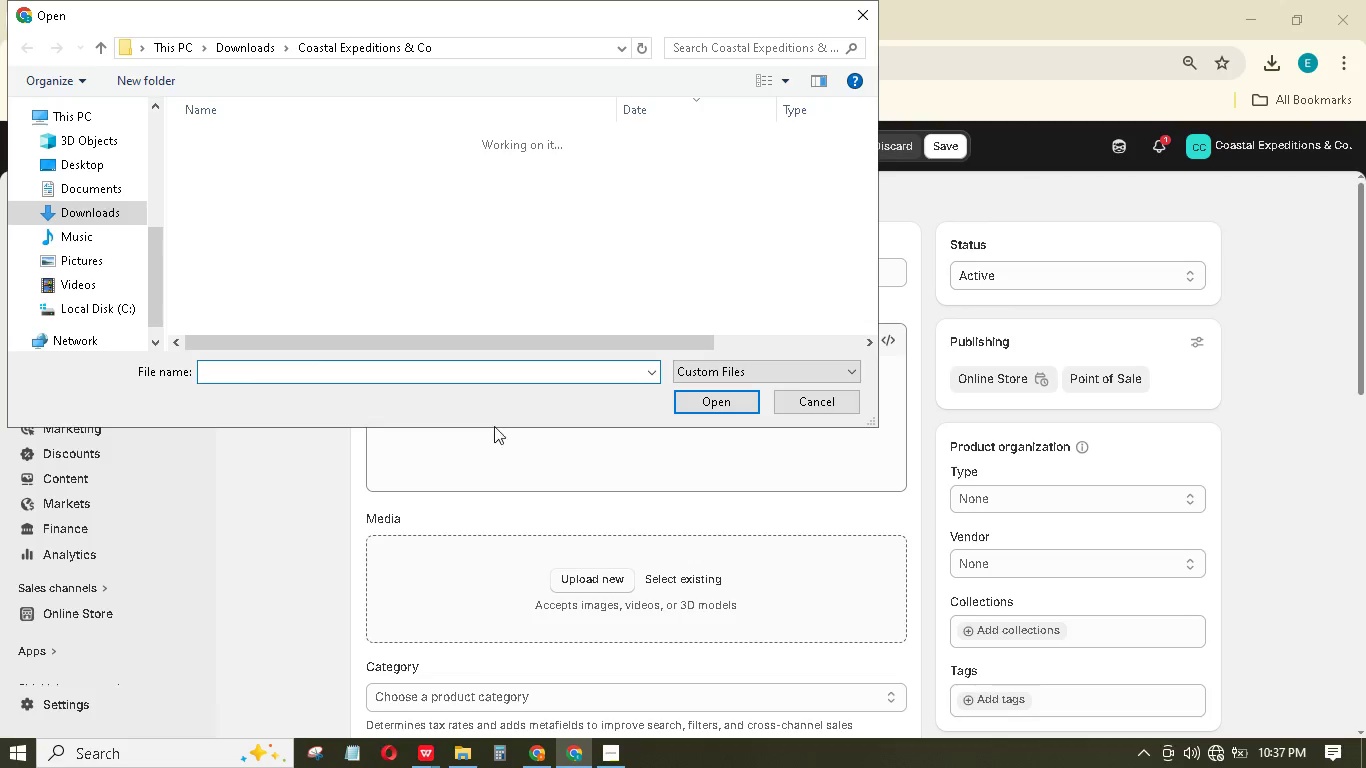 
mouse_move([394, 292])
 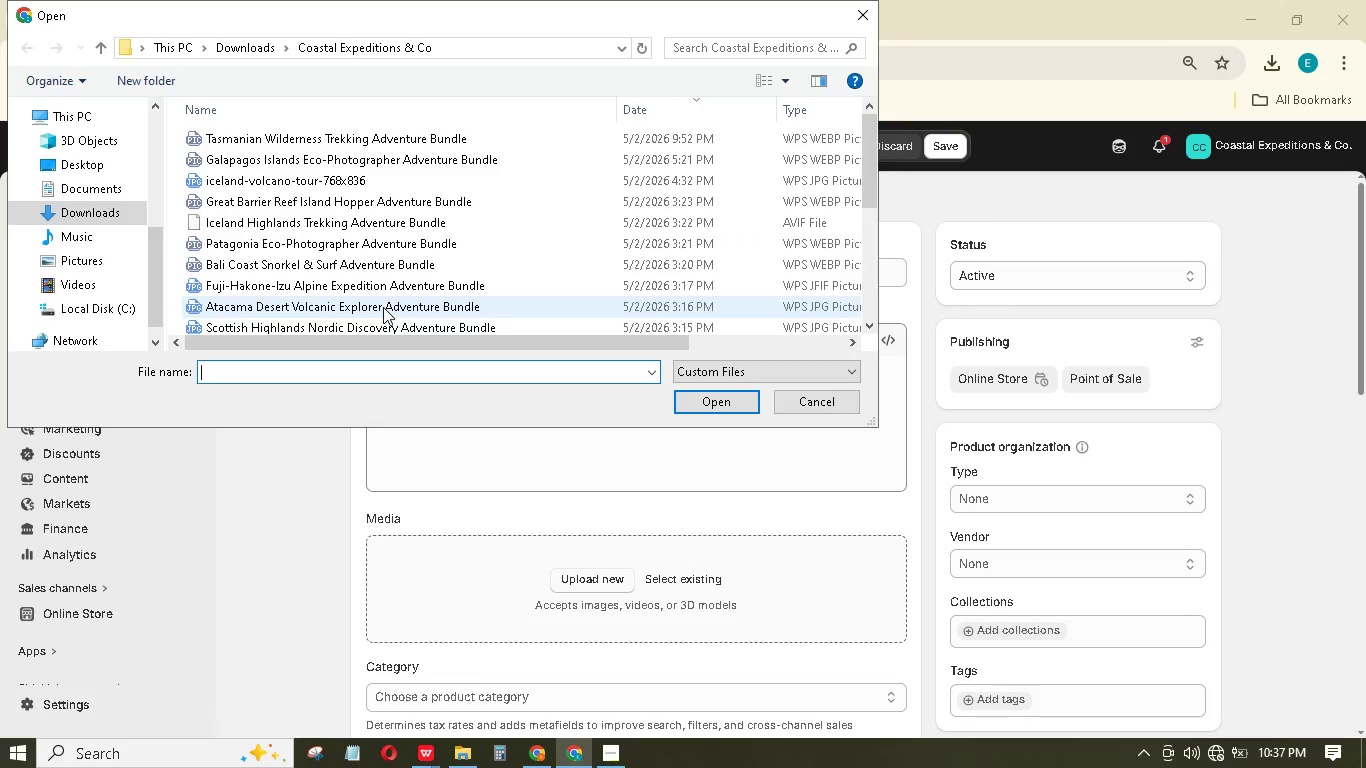 
double_click([383, 307])
 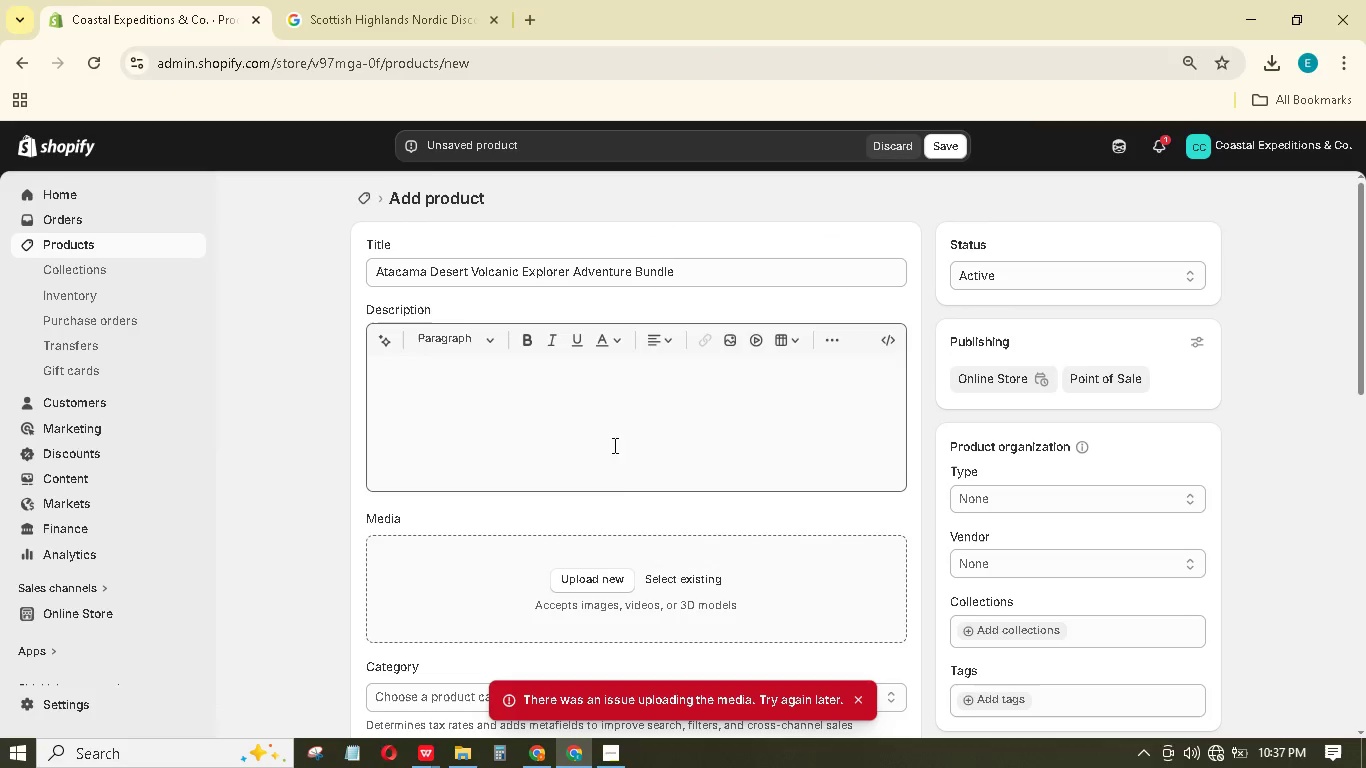 
left_click([590, 582])
 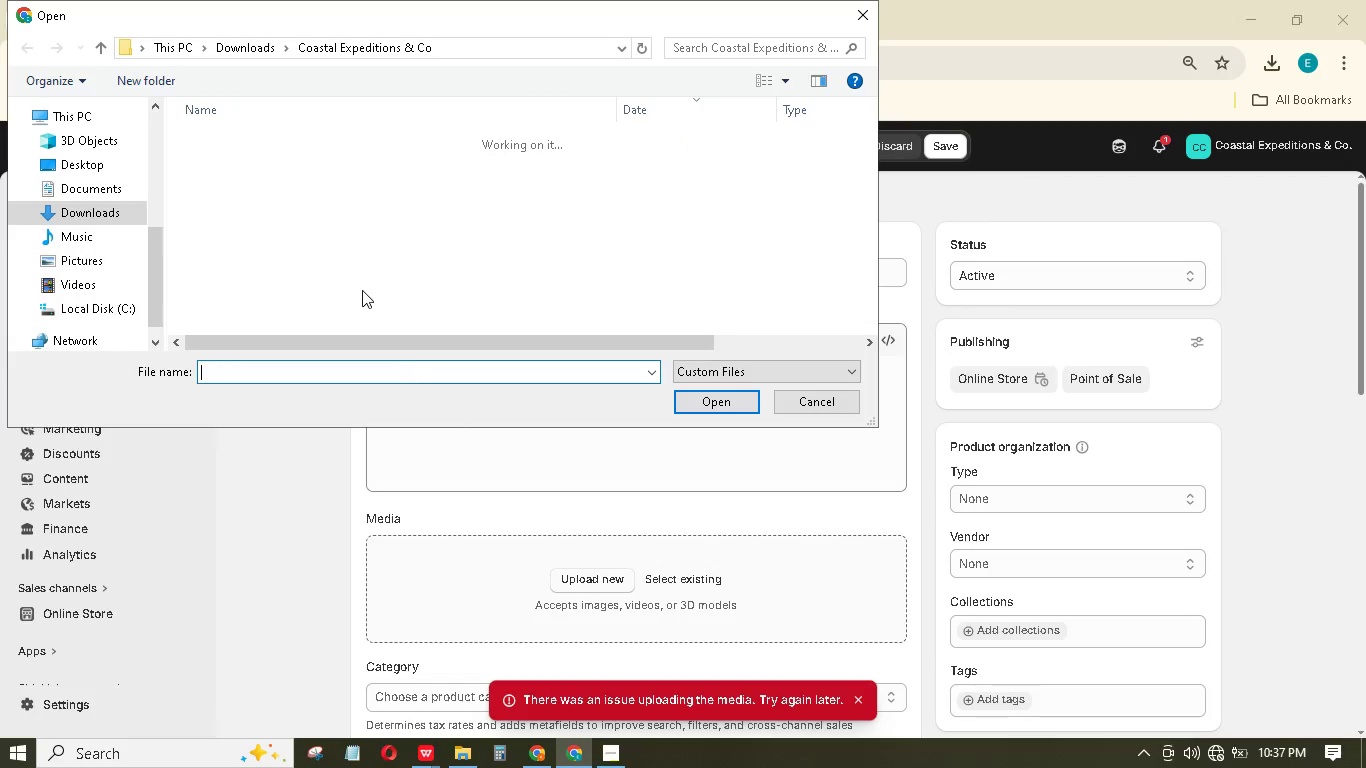 
mouse_move([341, 266])
 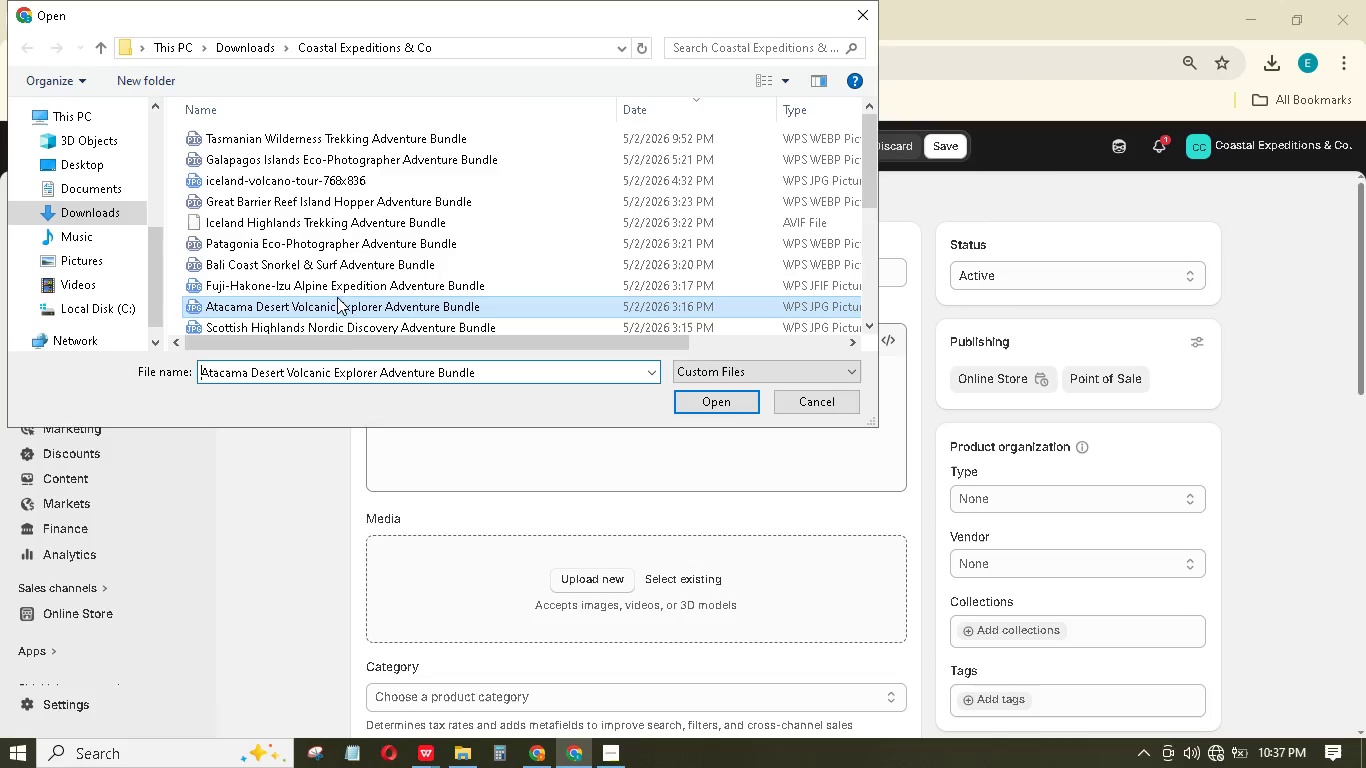 
left_click_drag(start_coordinate=[341, 296], to_coordinate=[354, 302])
 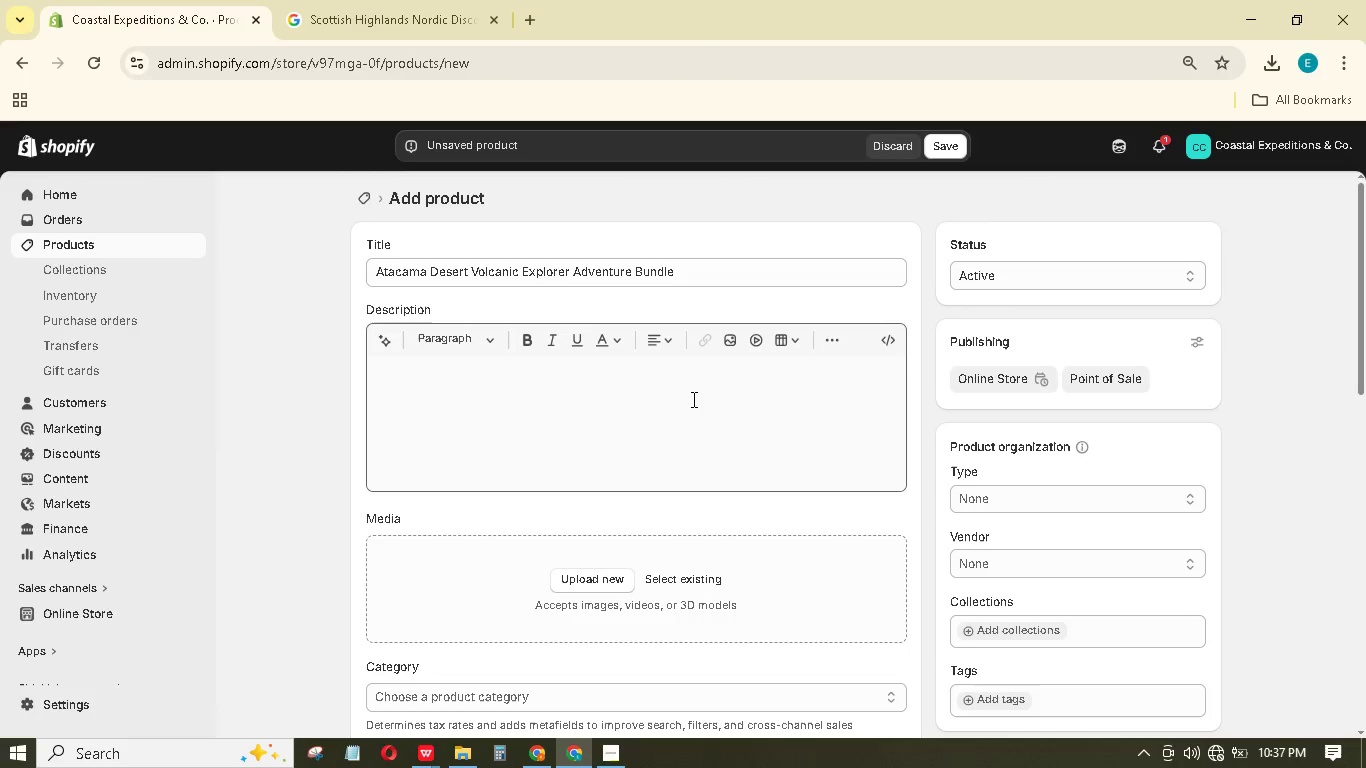 
scroll: coordinate [686, 396], scroll_direction: down, amount: 3.0
 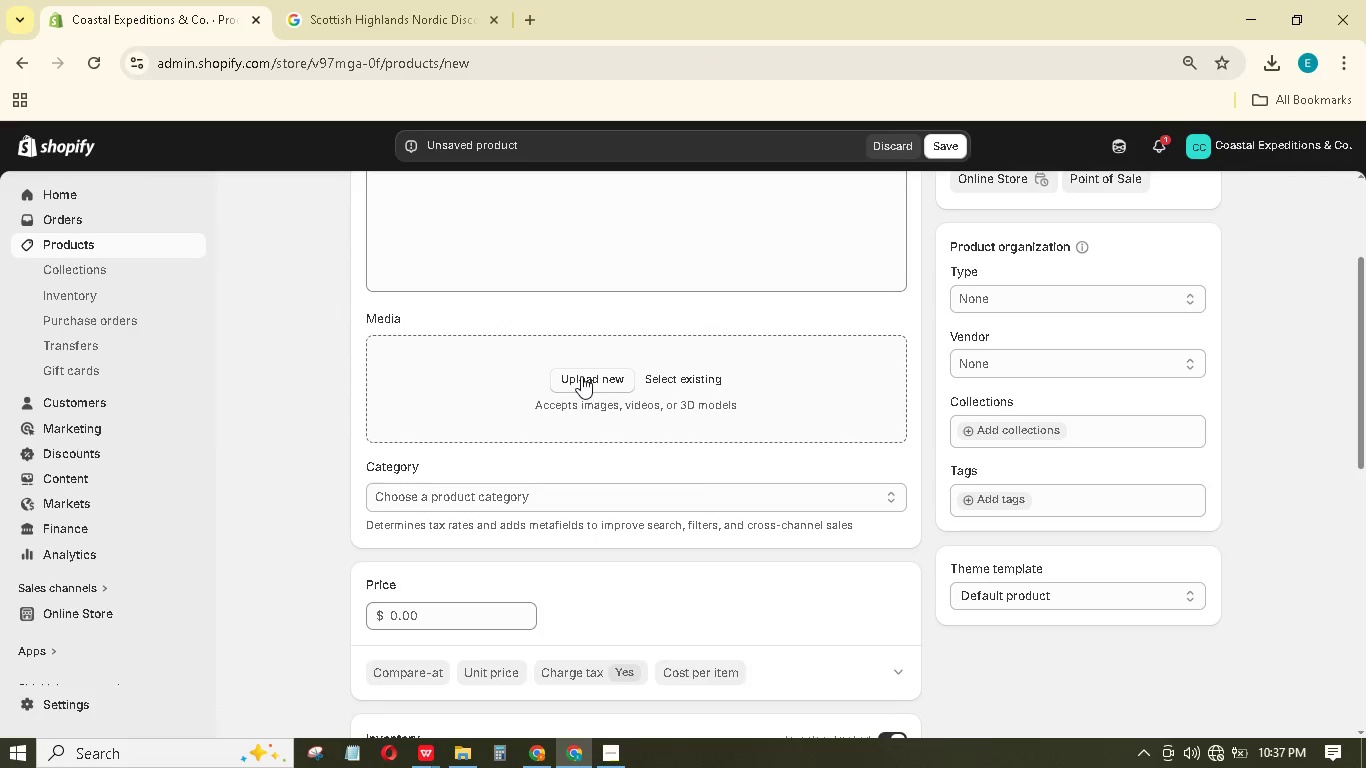 
left_click([581, 376])
 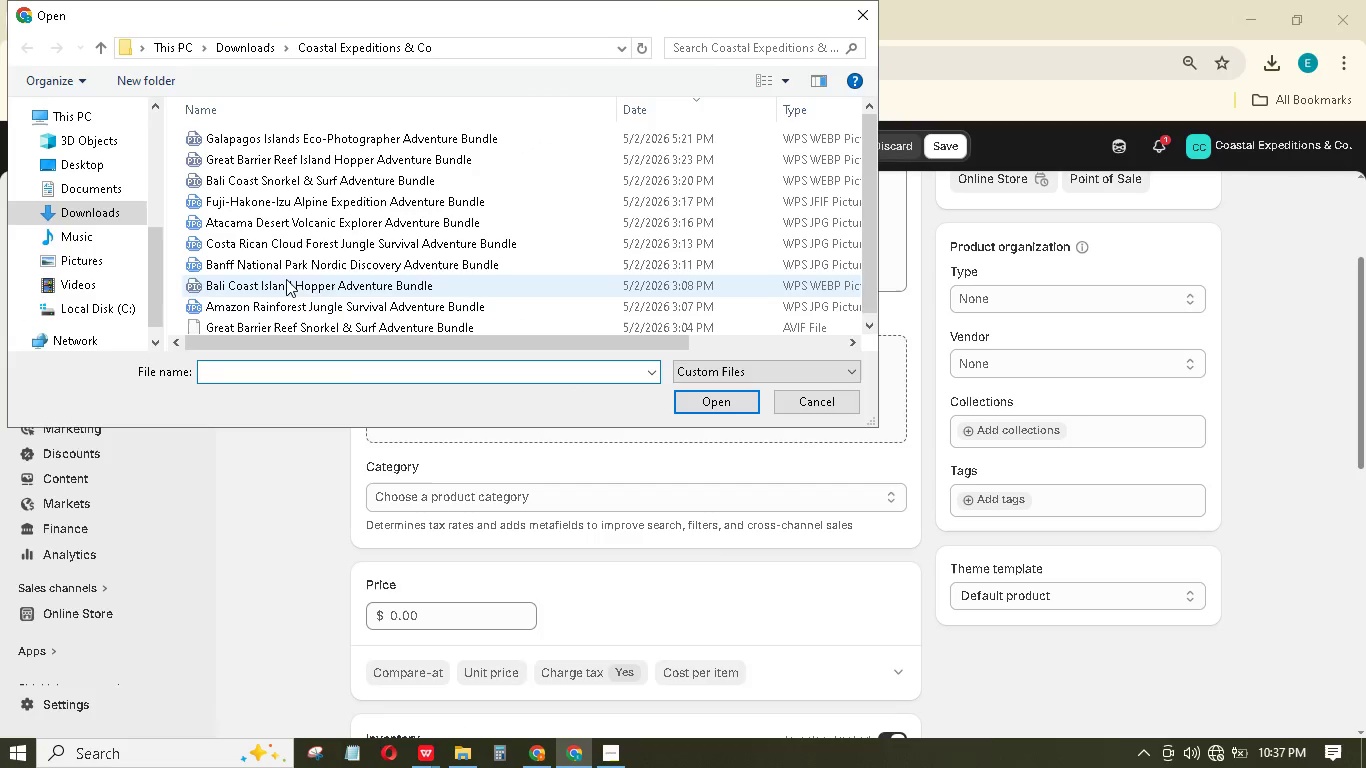 
left_click([272, 312])
 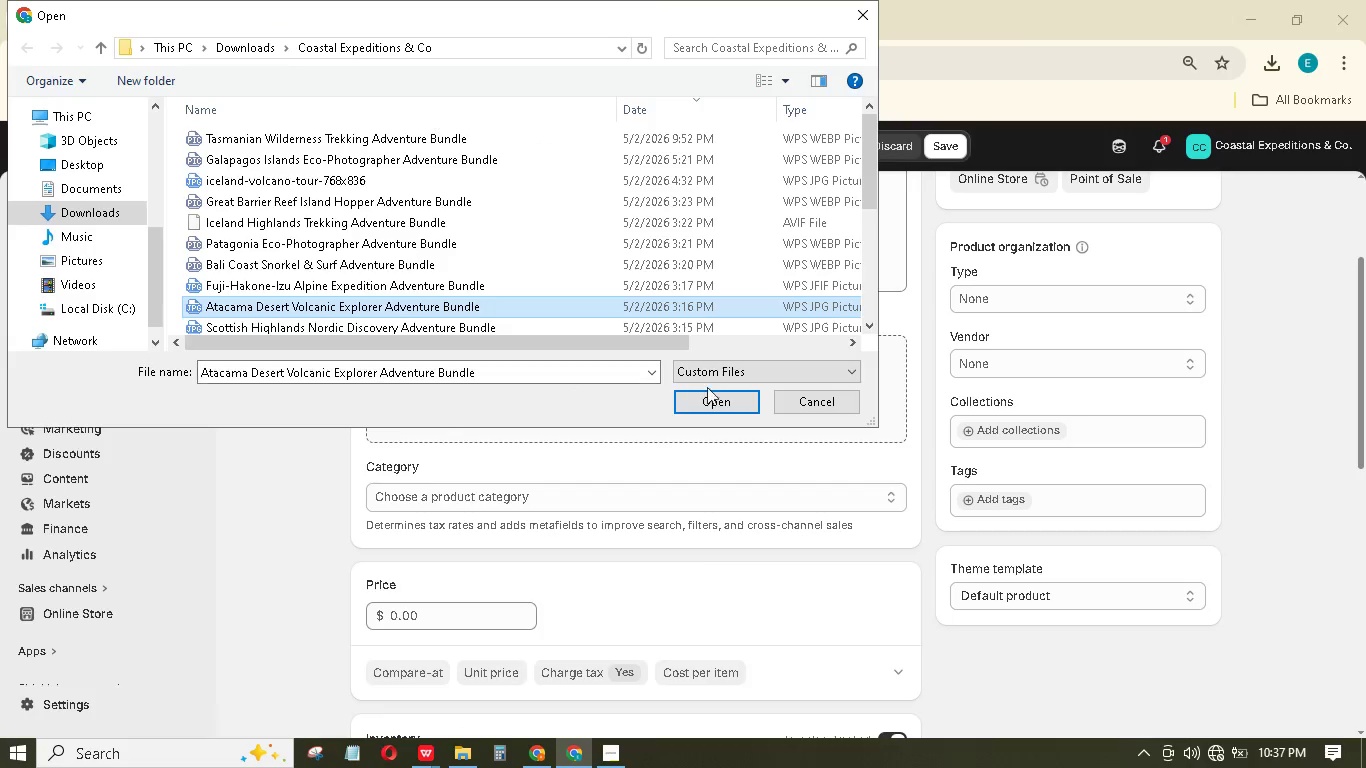 
left_click([738, 403])
 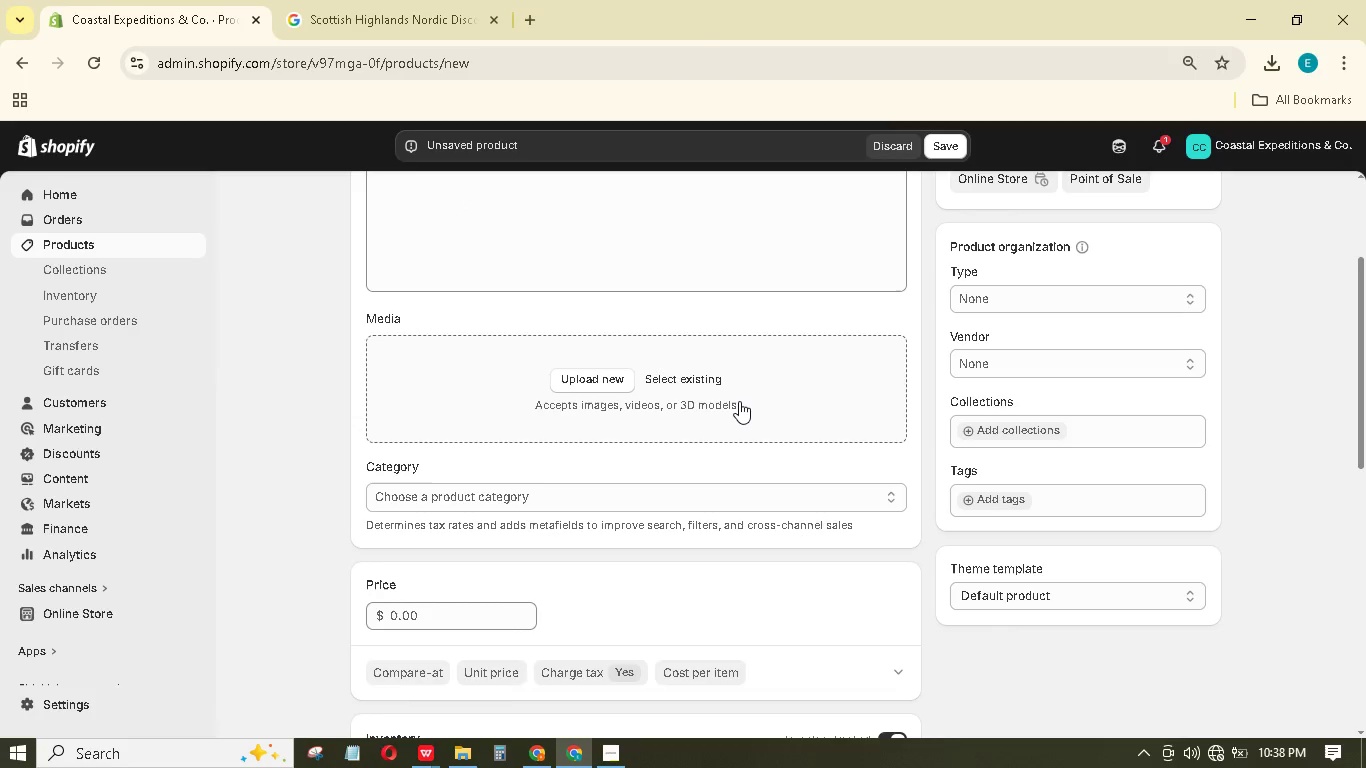 
scroll: coordinate [739, 399], scroll_direction: up, amount: 8.0
 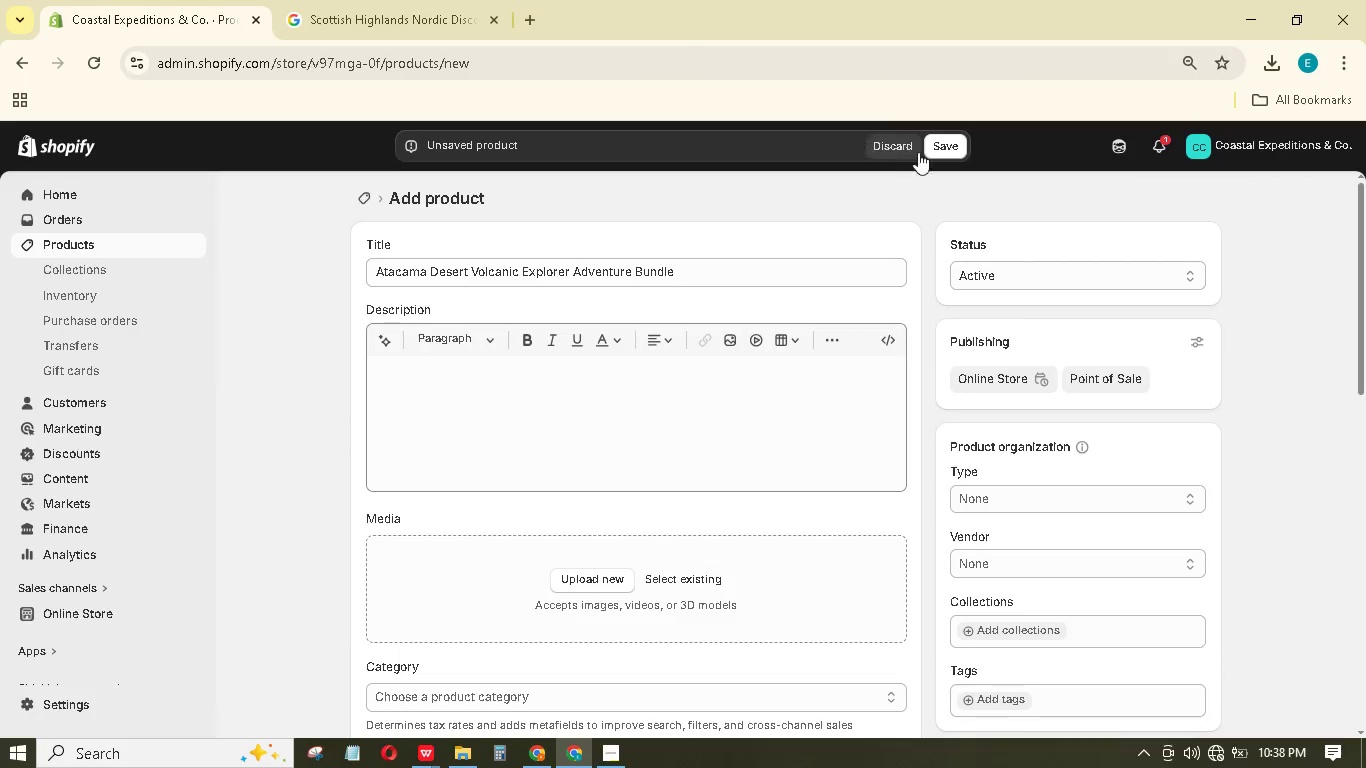 
left_click([945, 141])
 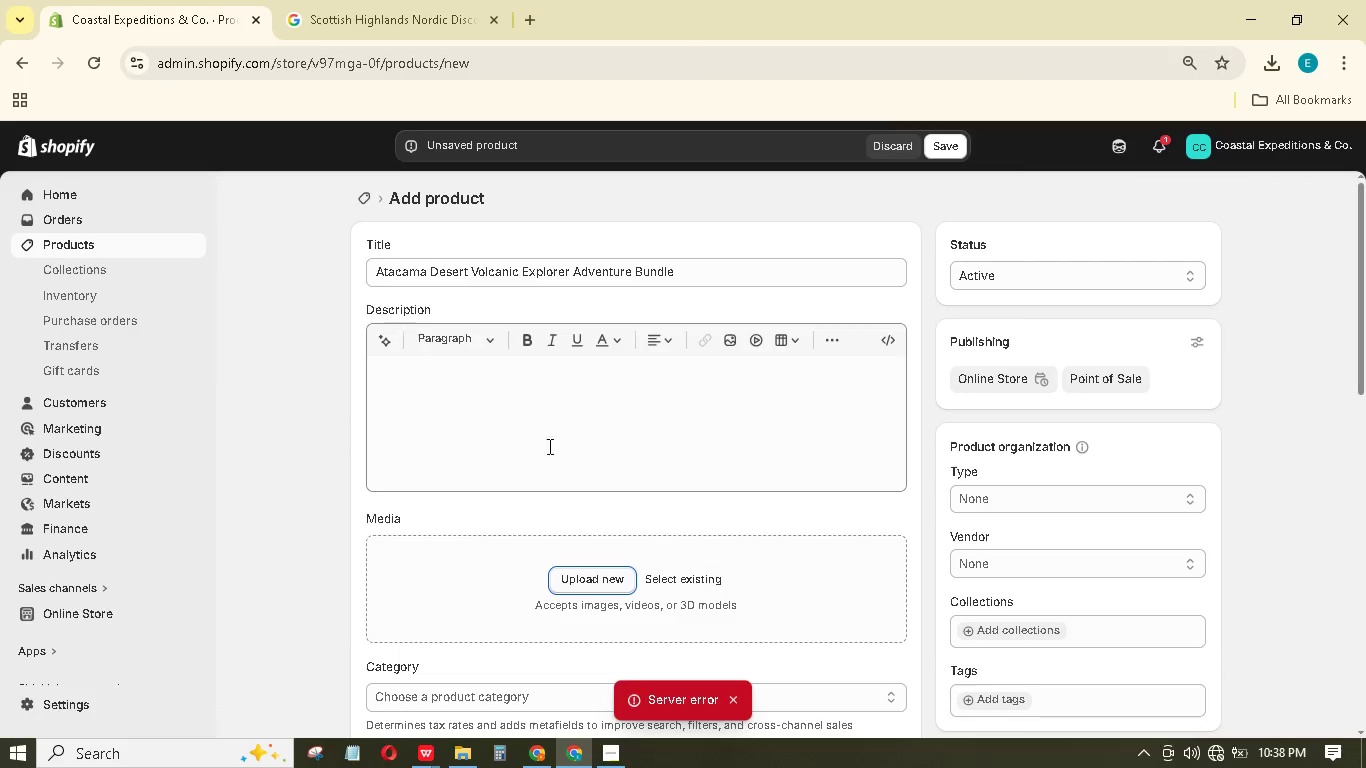 
left_click([96, 68])